 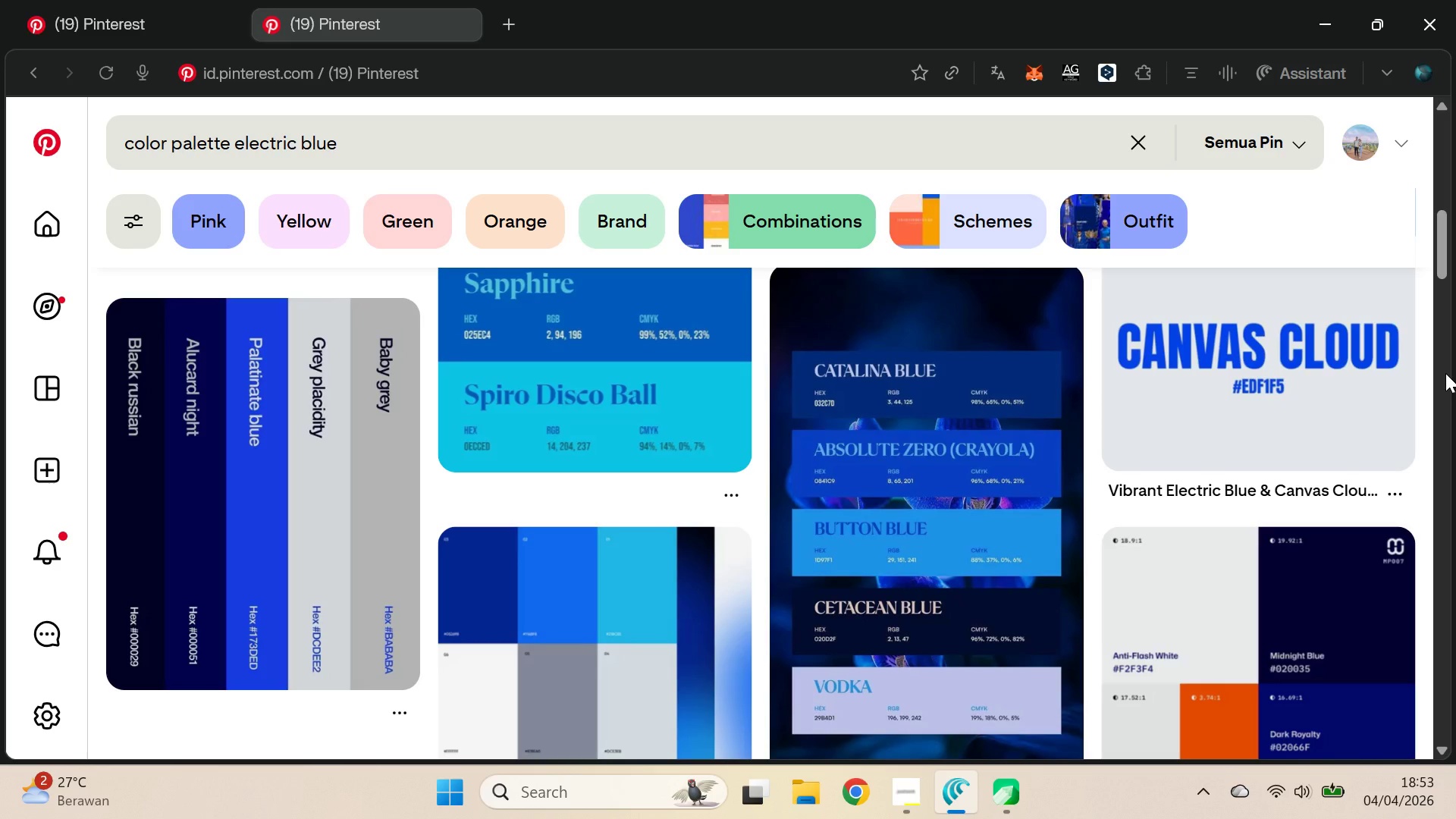 
left_click_drag(start_coordinate=[1445, 265], to_coordinate=[1448, 162])
 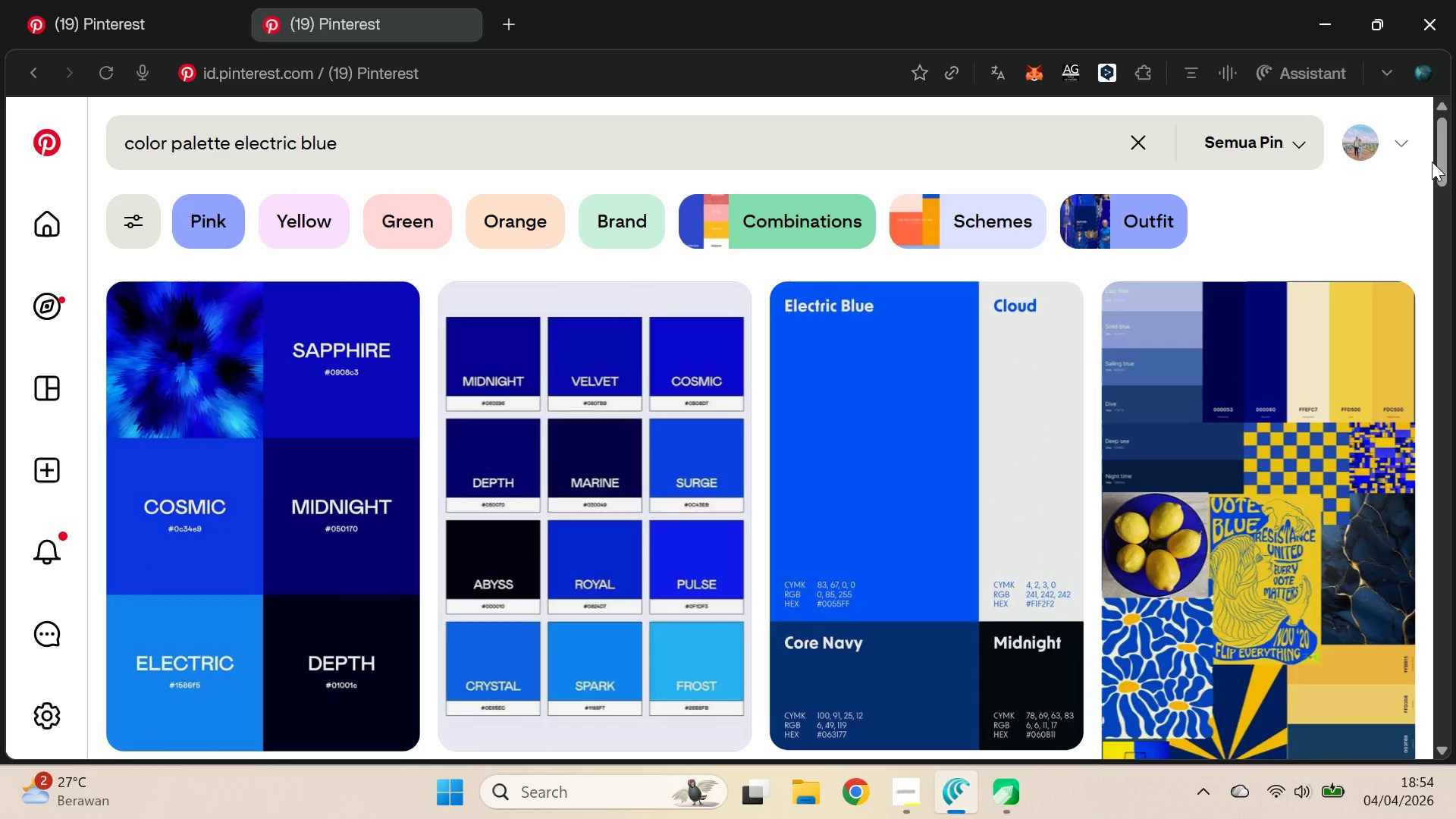 
mouse_move([1419, 174])
 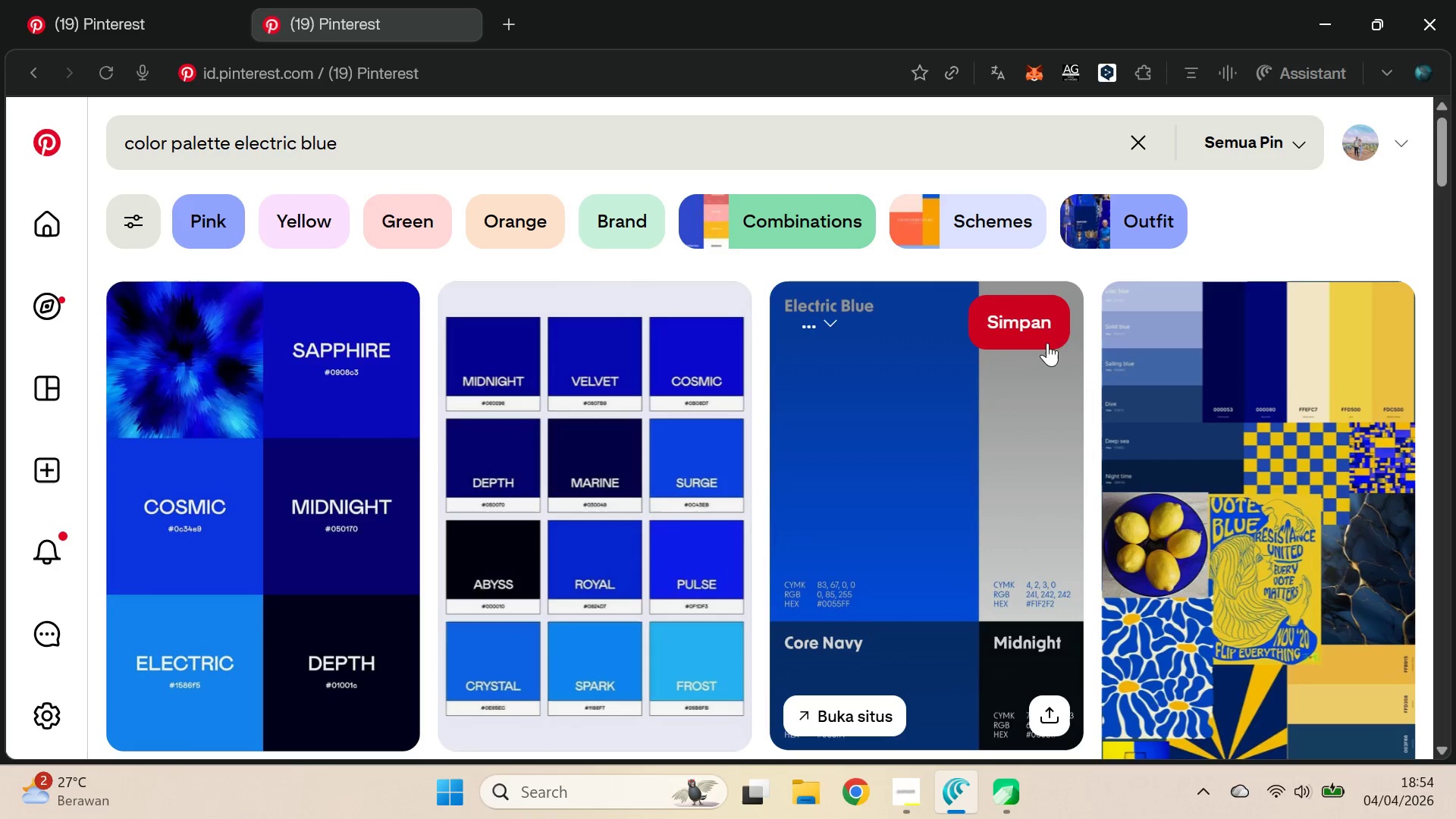 
key(Alt+AltLeft)
 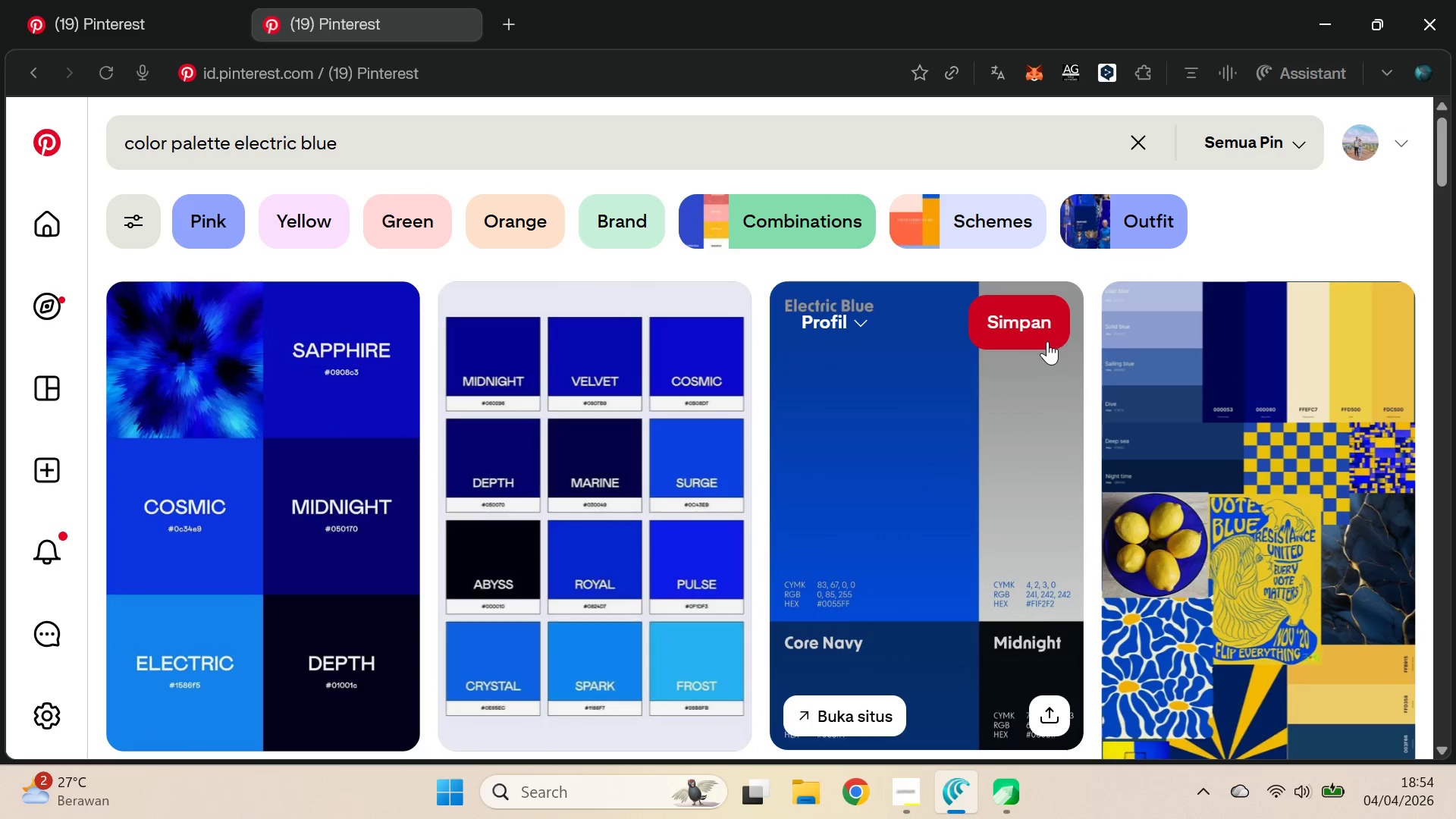 
key(Alt+Tab)